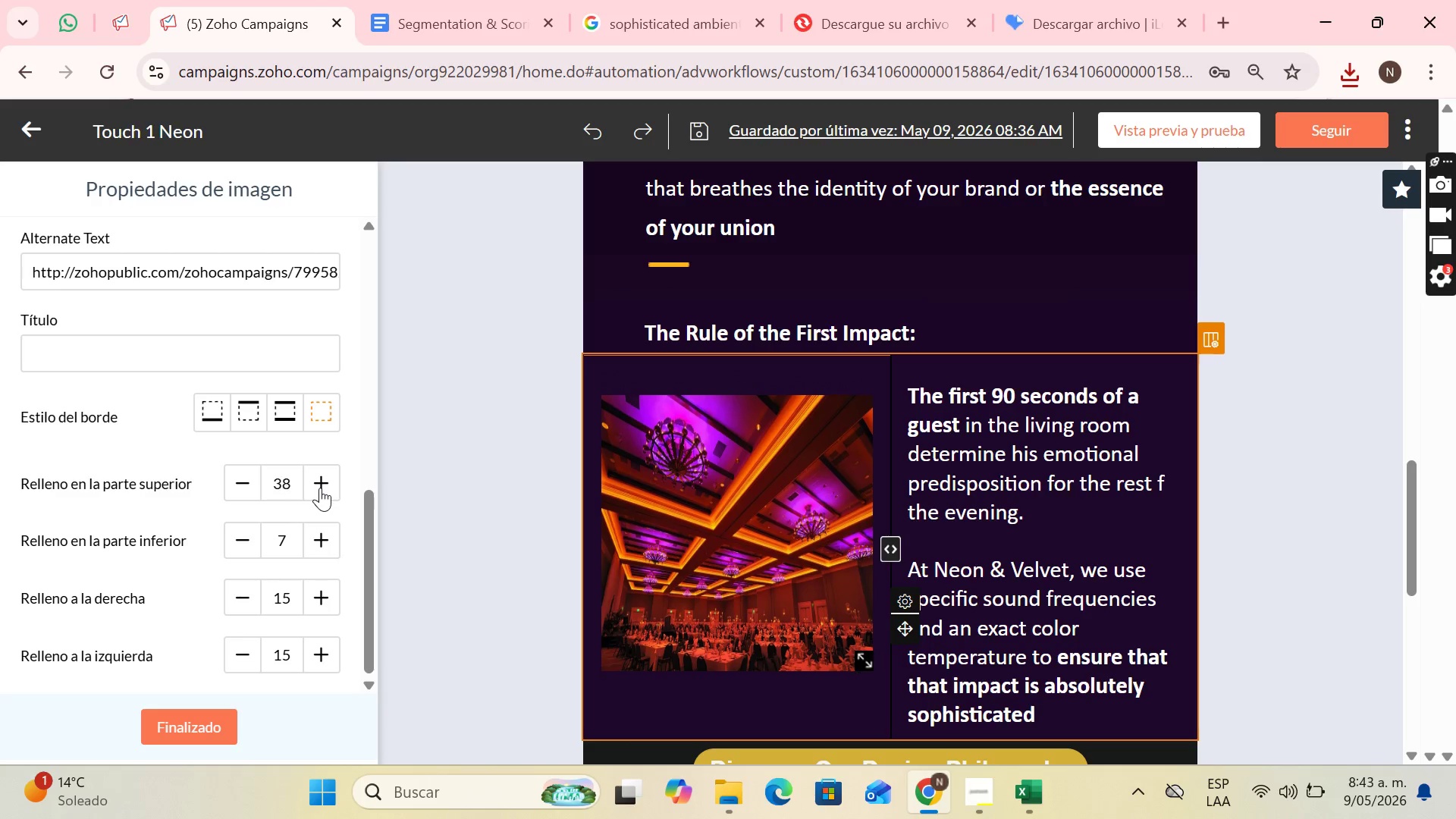 
triple_click([320, 488])
 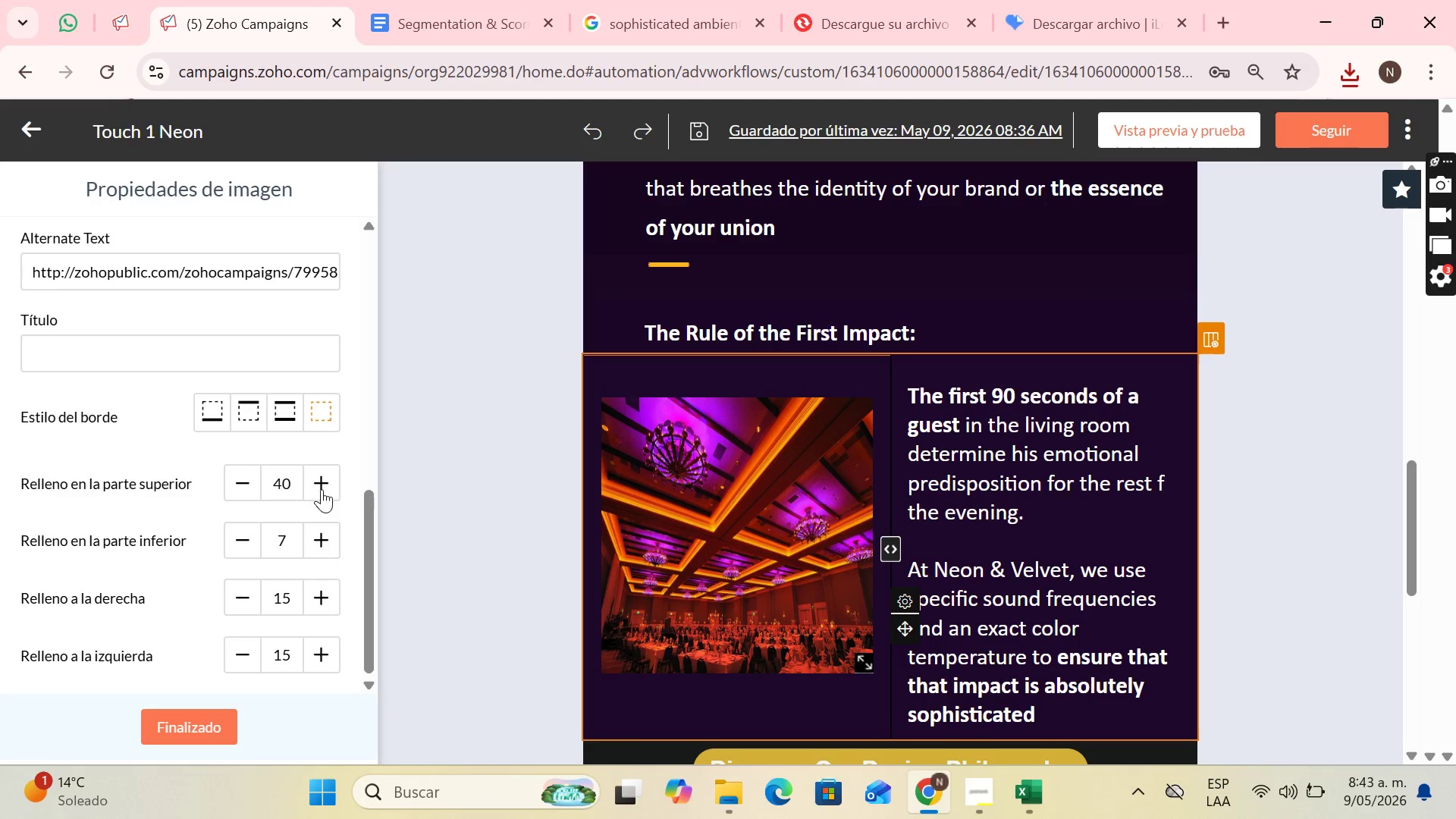 
triple_click([322, 489])